 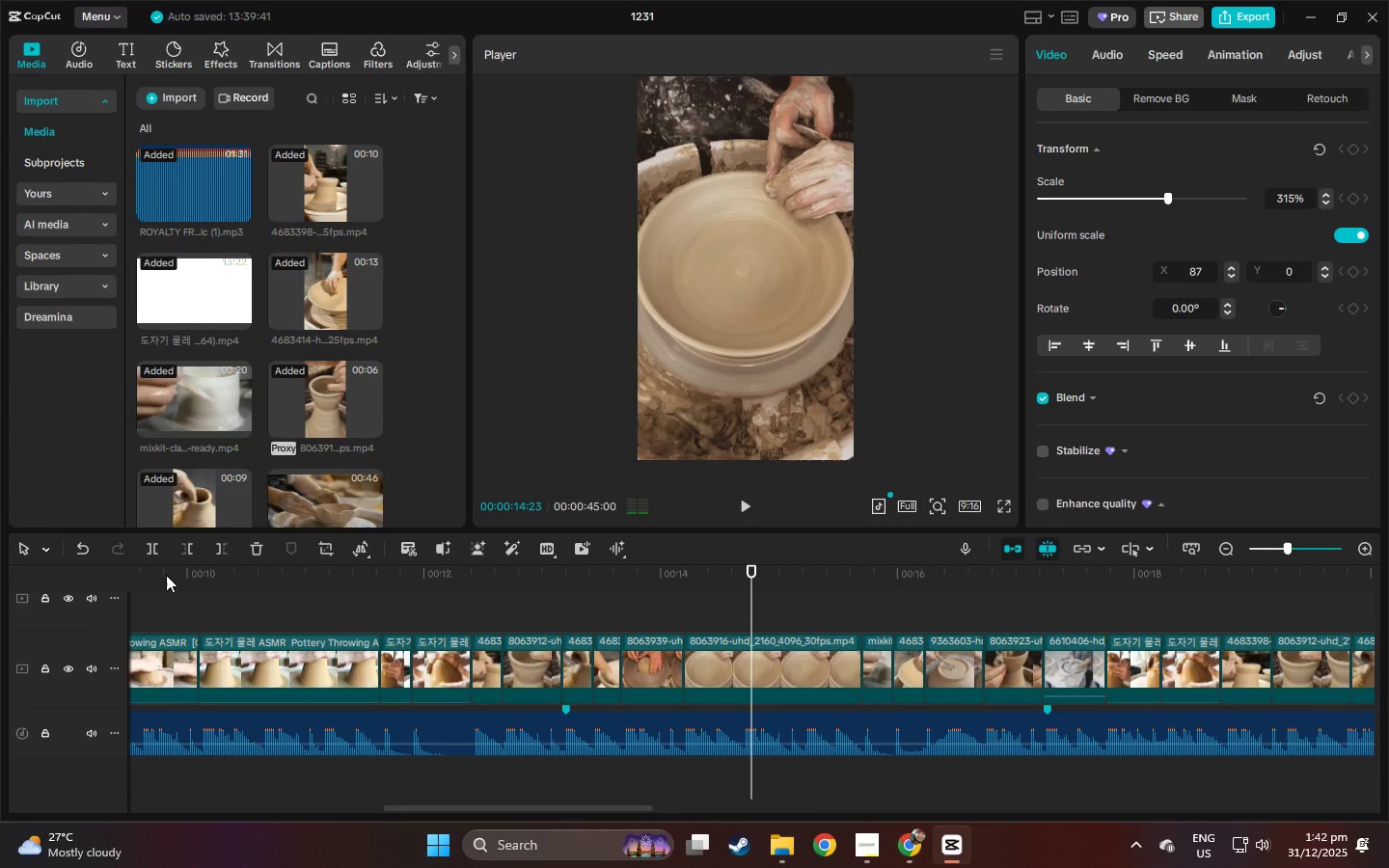 
left_click_drag(start_coordinate=[445, 584], to_coordinate=[436, 584])
 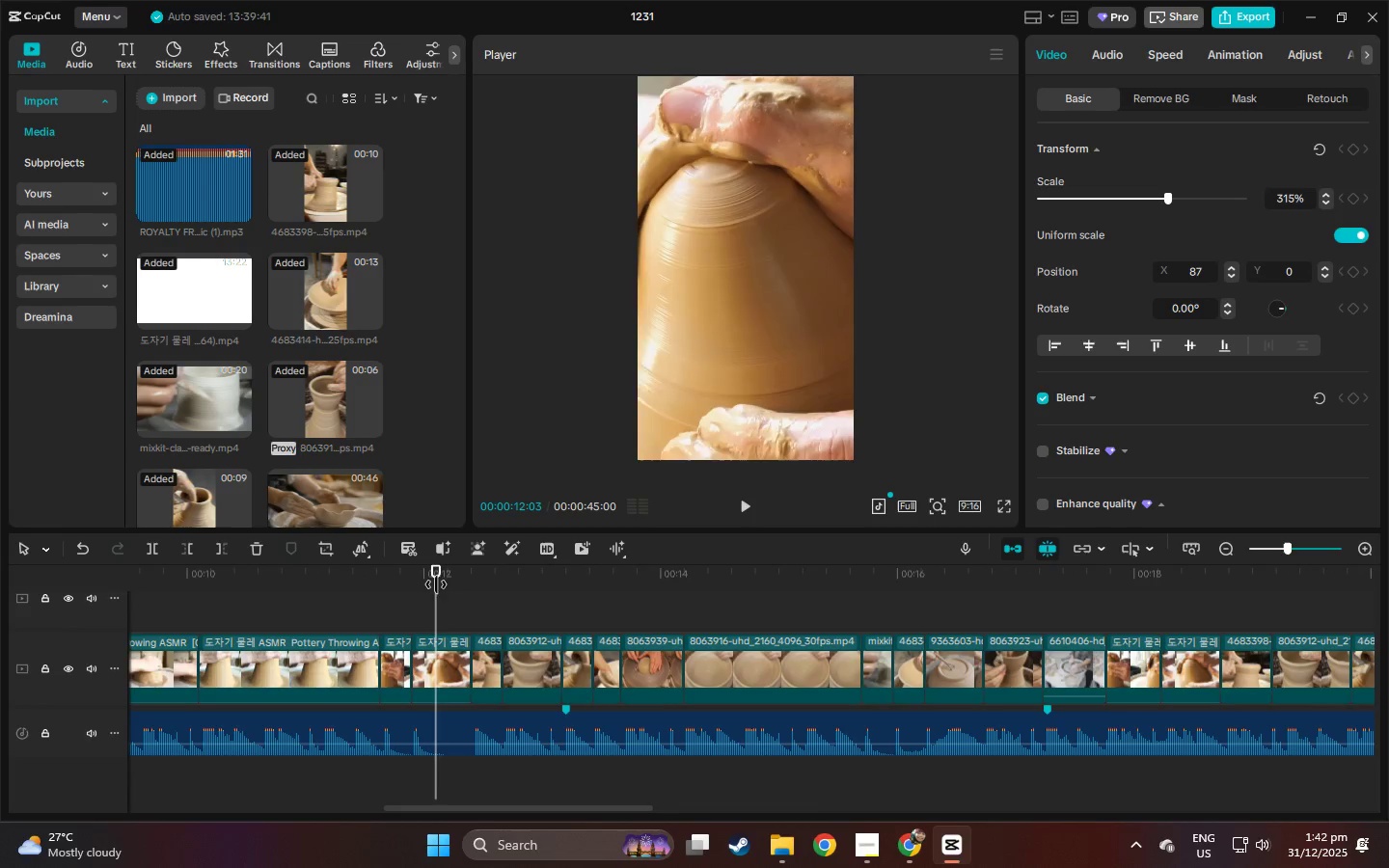 
key(Space)
 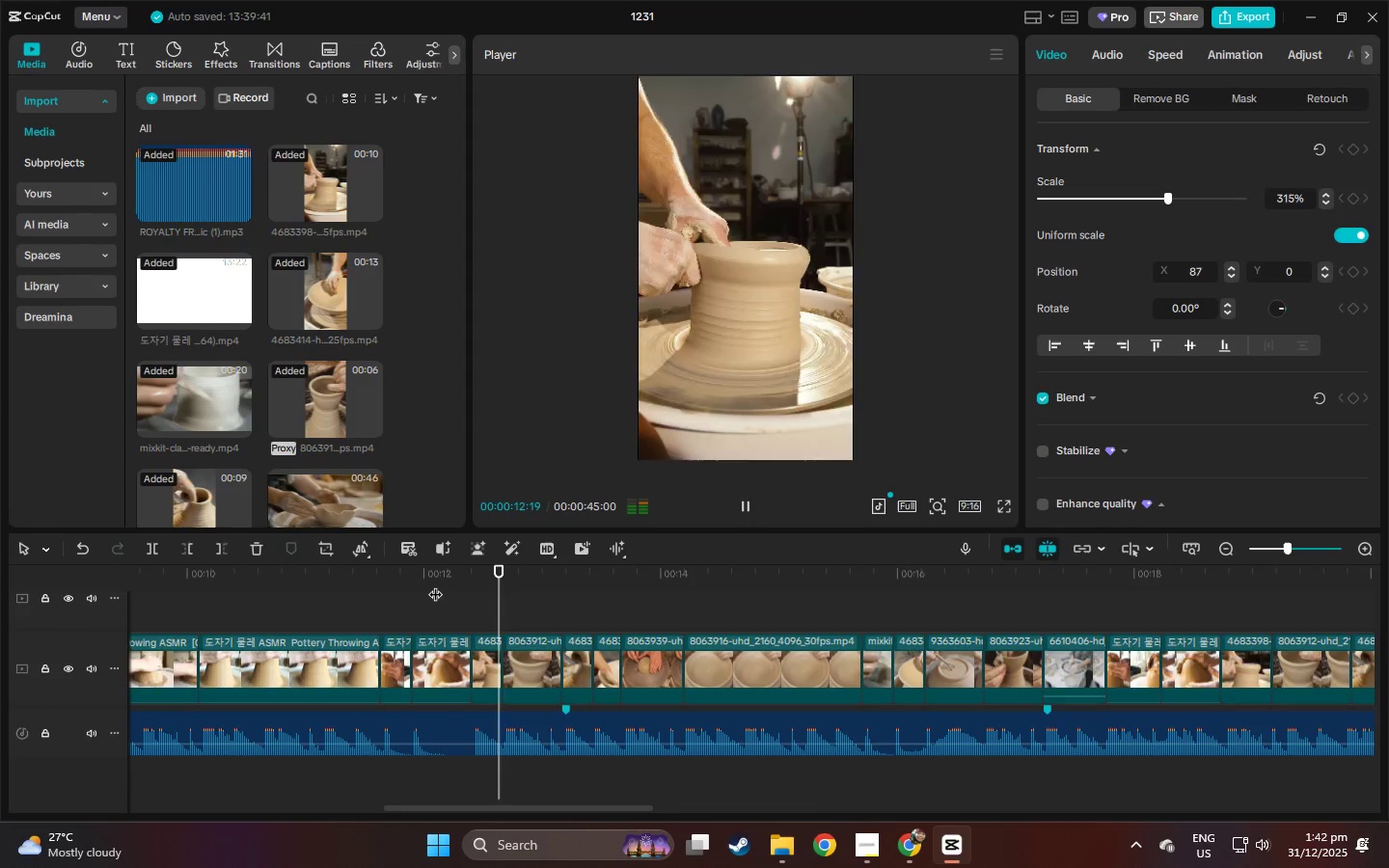 
key(Space)
 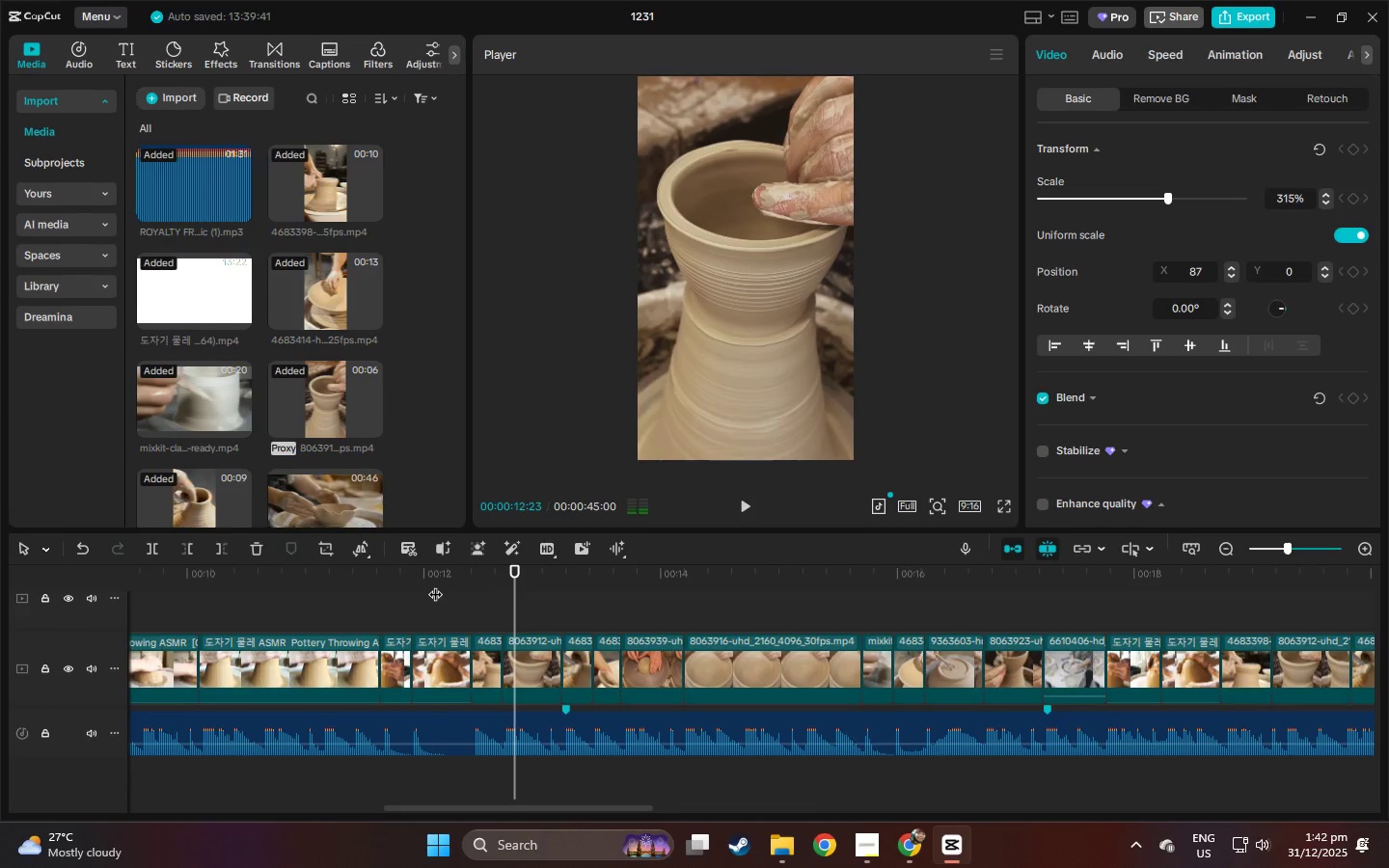 
key(Space)
 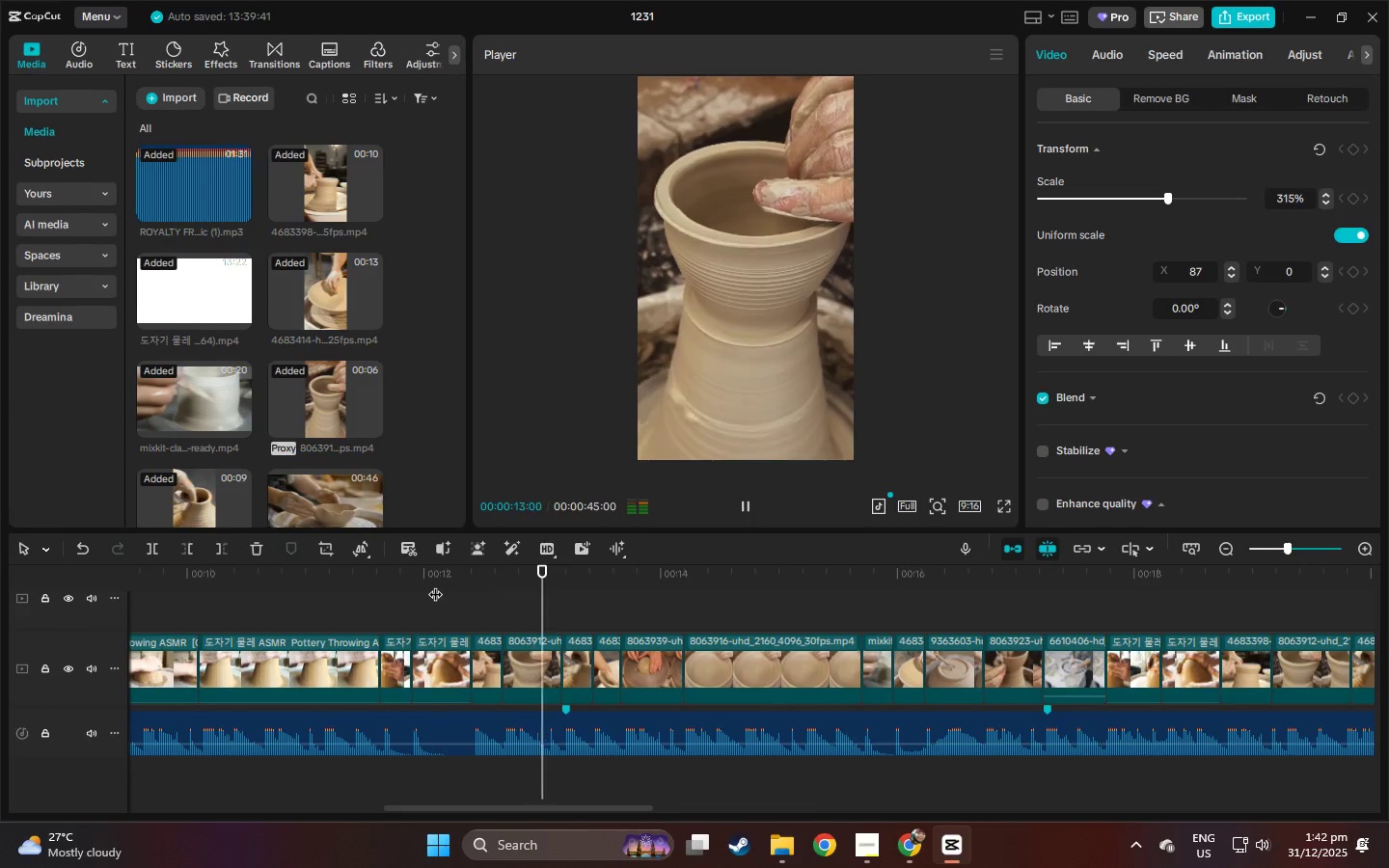 
key(Space)
 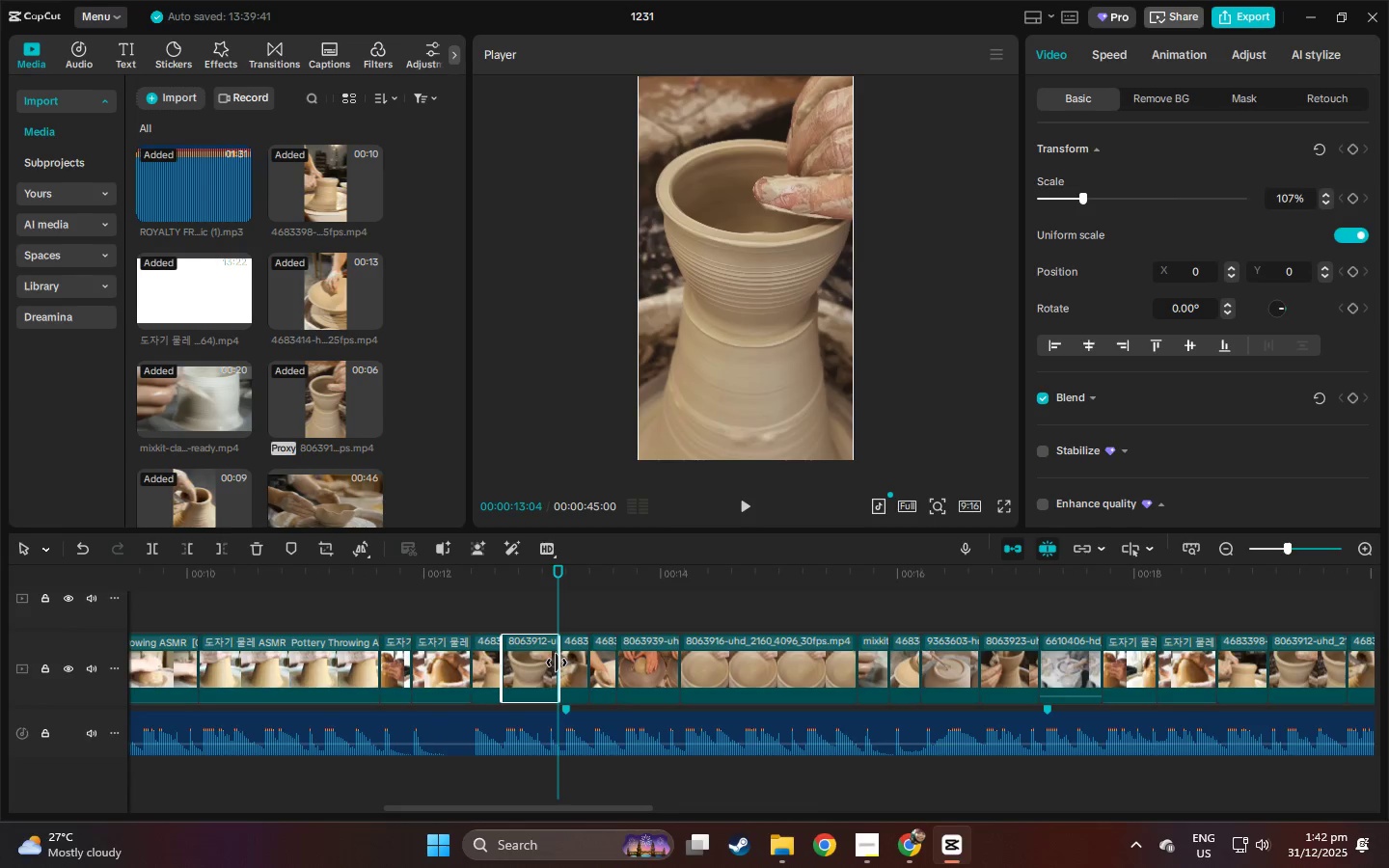 
wait(6.0)
 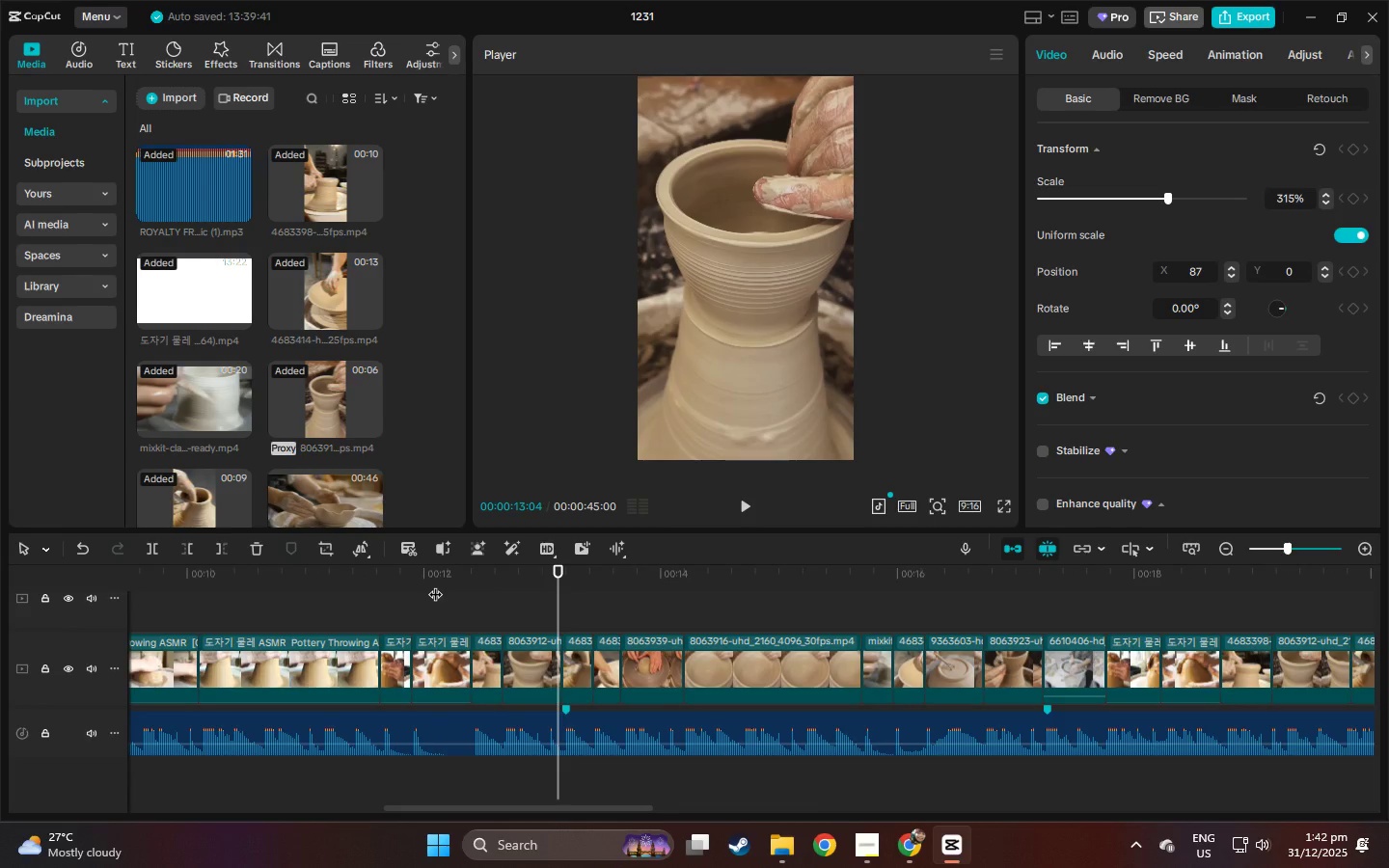 
left_click_drag(start_coordinate=[559, 572], to_coordinate=[547, 572])
 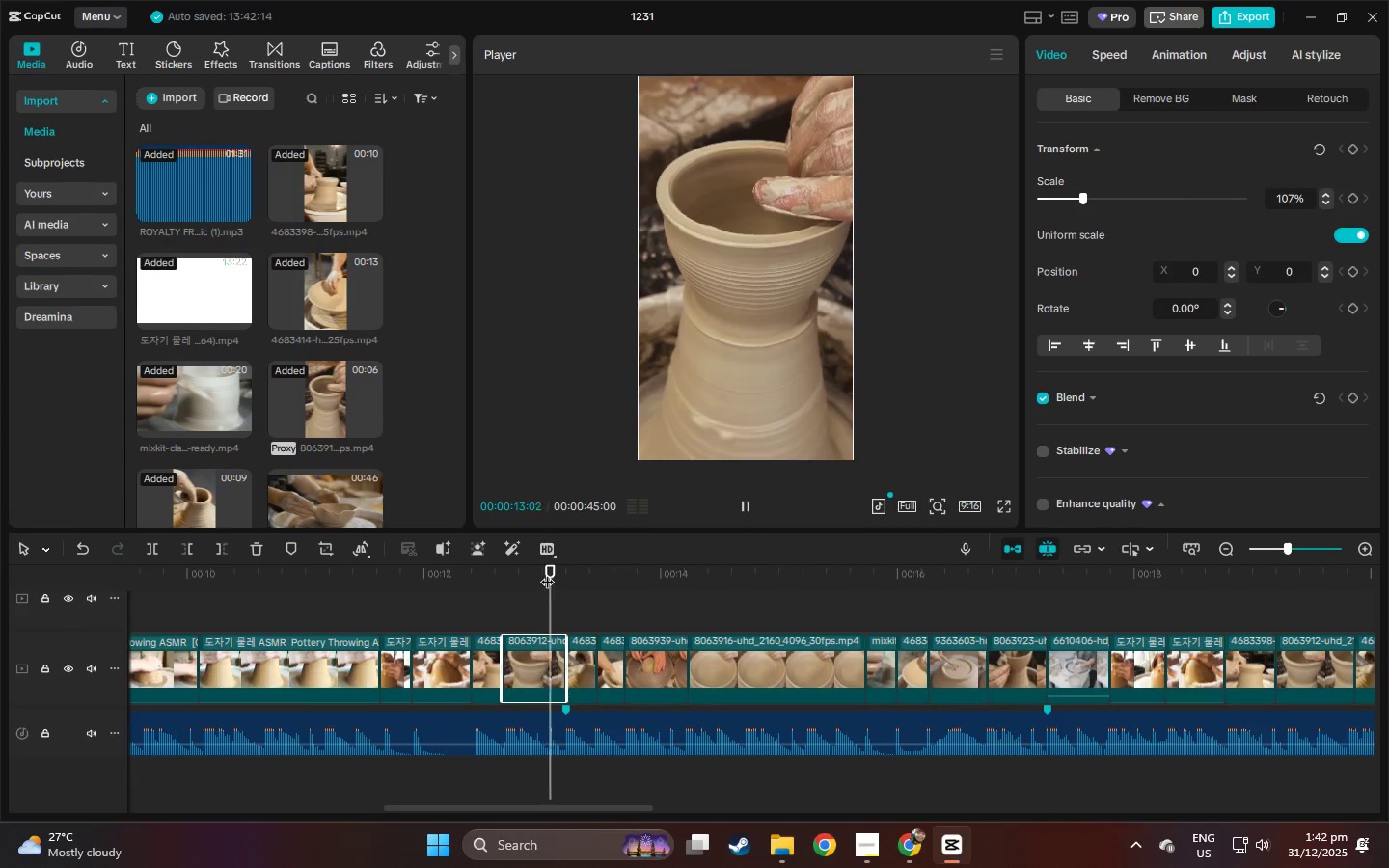 
key(Space)
 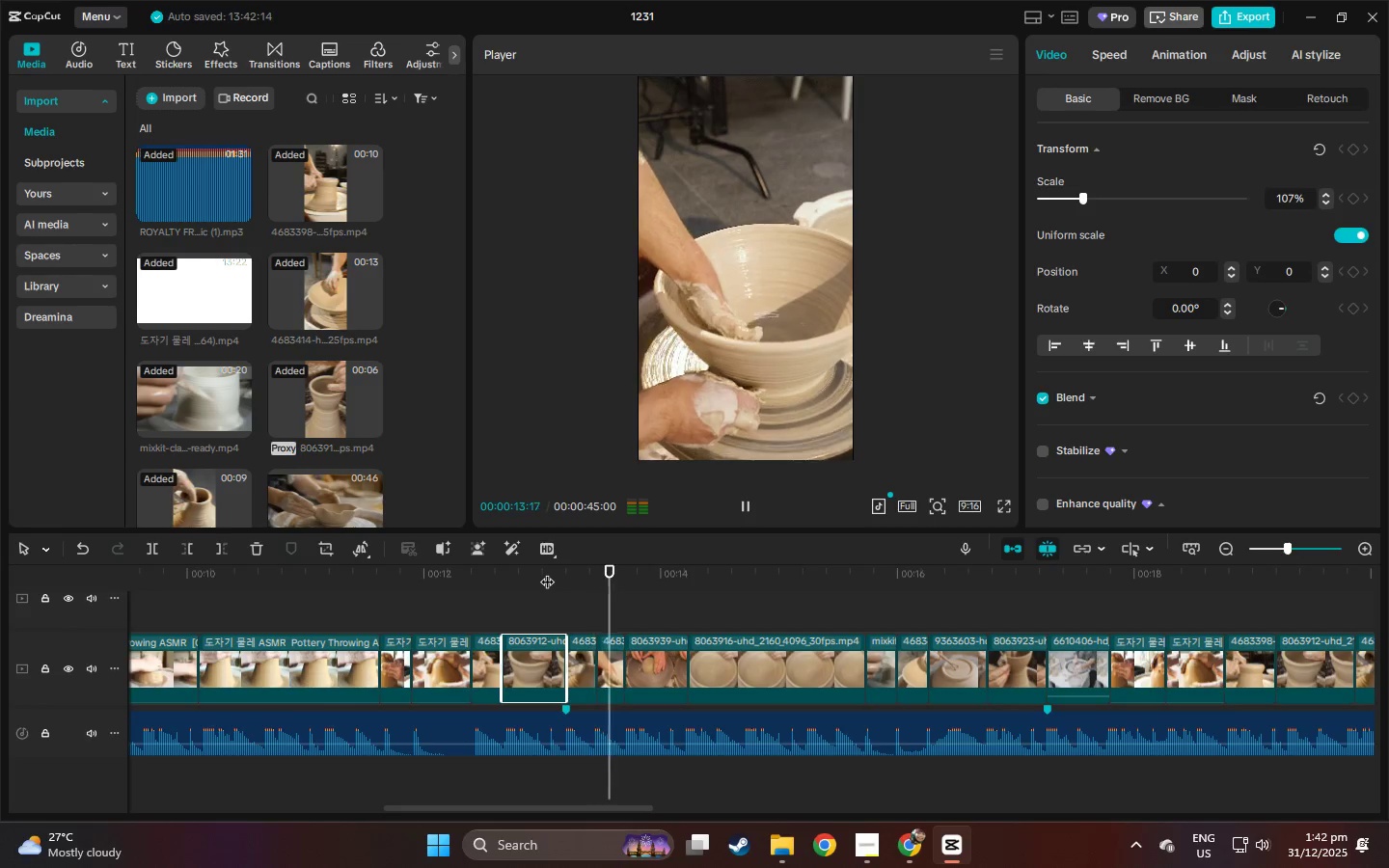 
key(Space)
 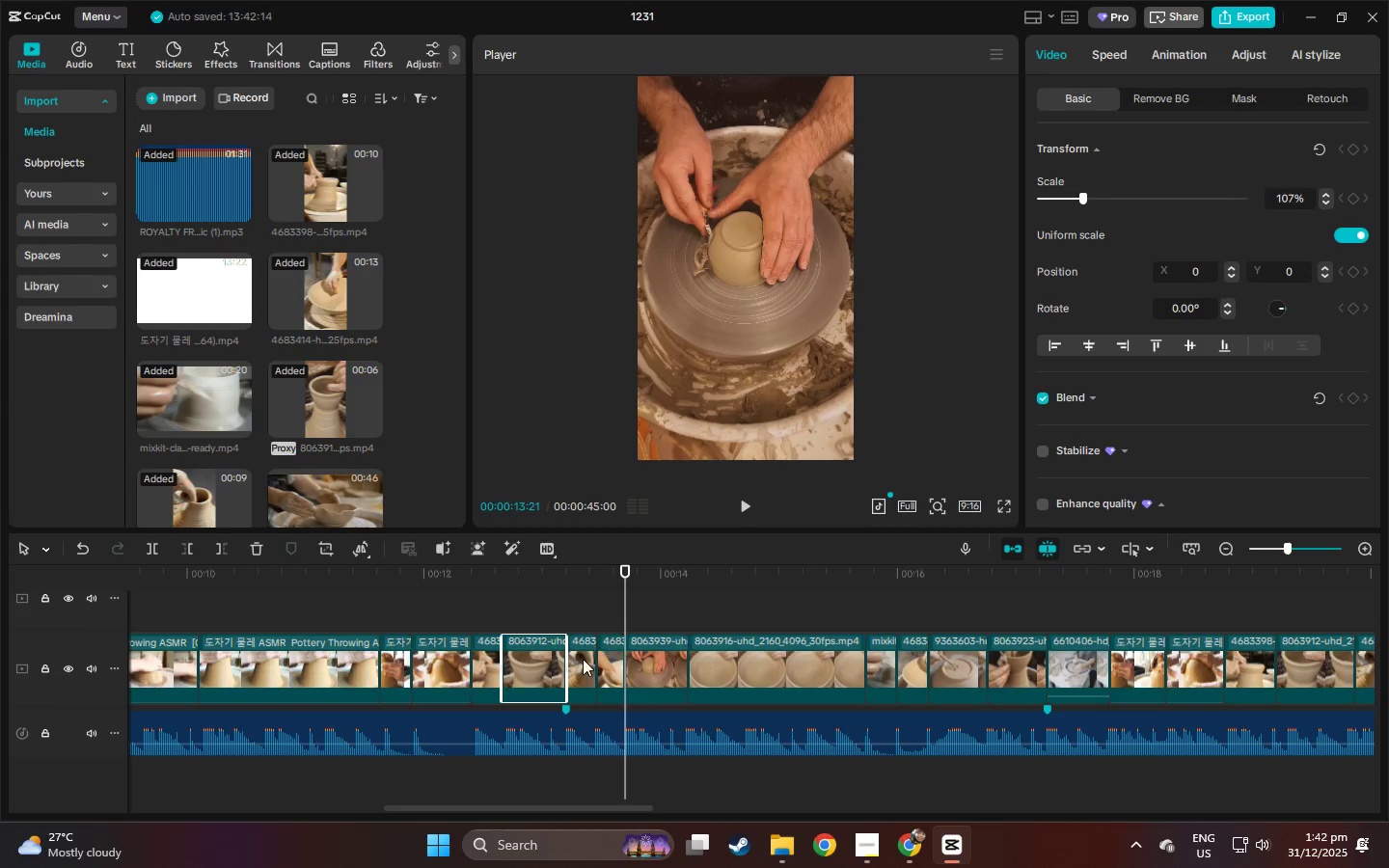 
left_click([576, 660])
 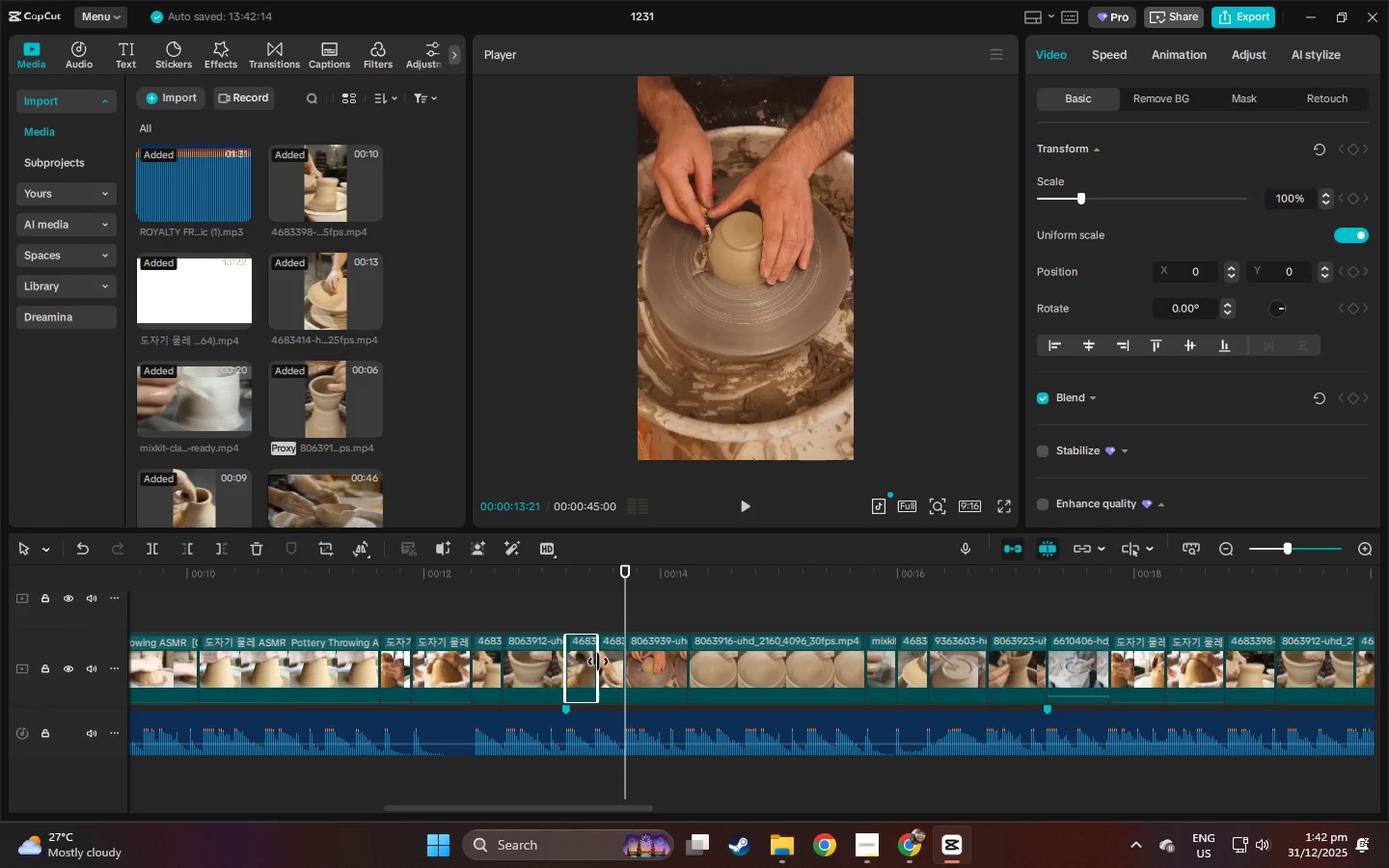 
left_click_drag(start_coordinate=[598, 662], to_coordinate=[589, 662])
 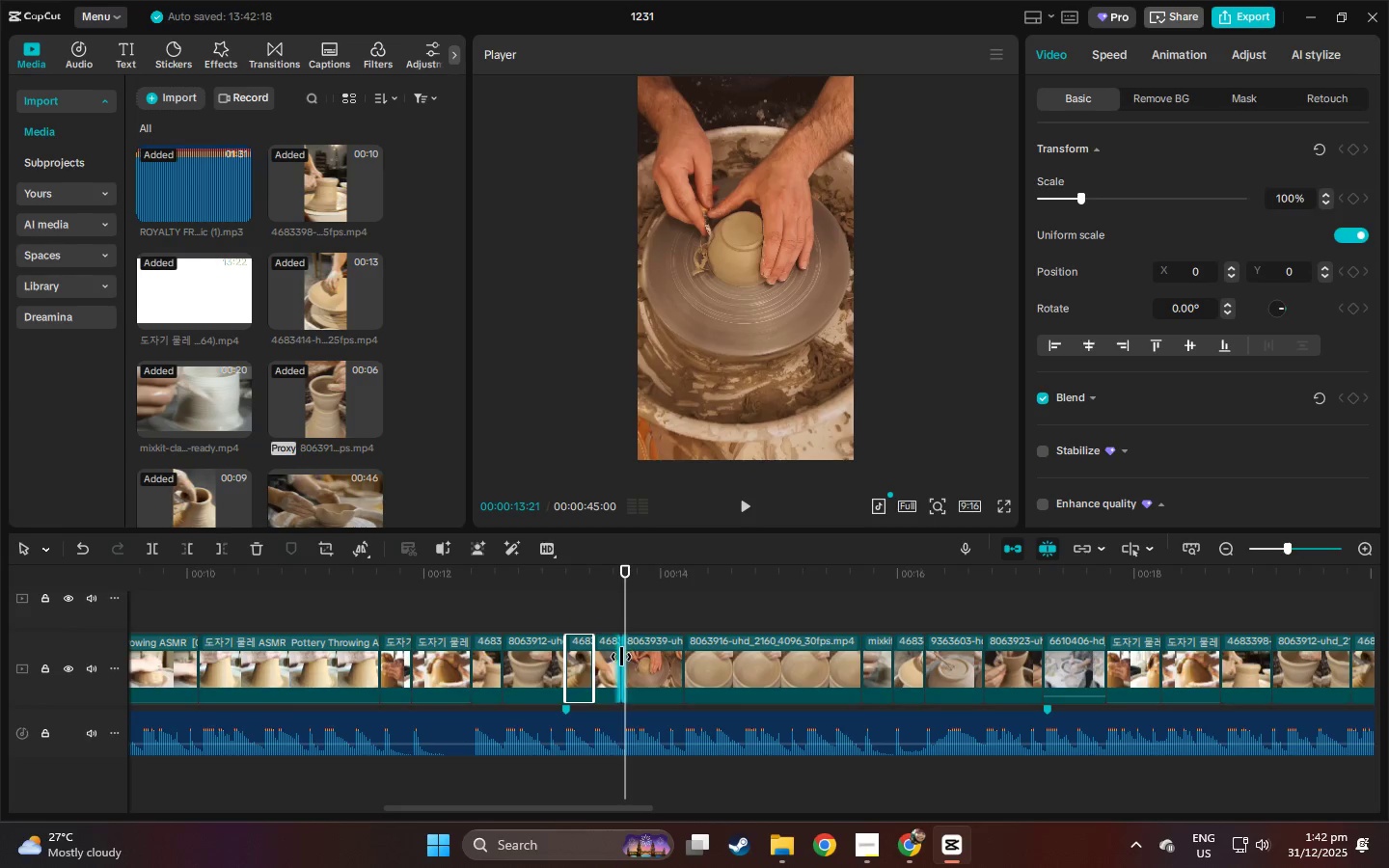 
left_click([618, 658])
 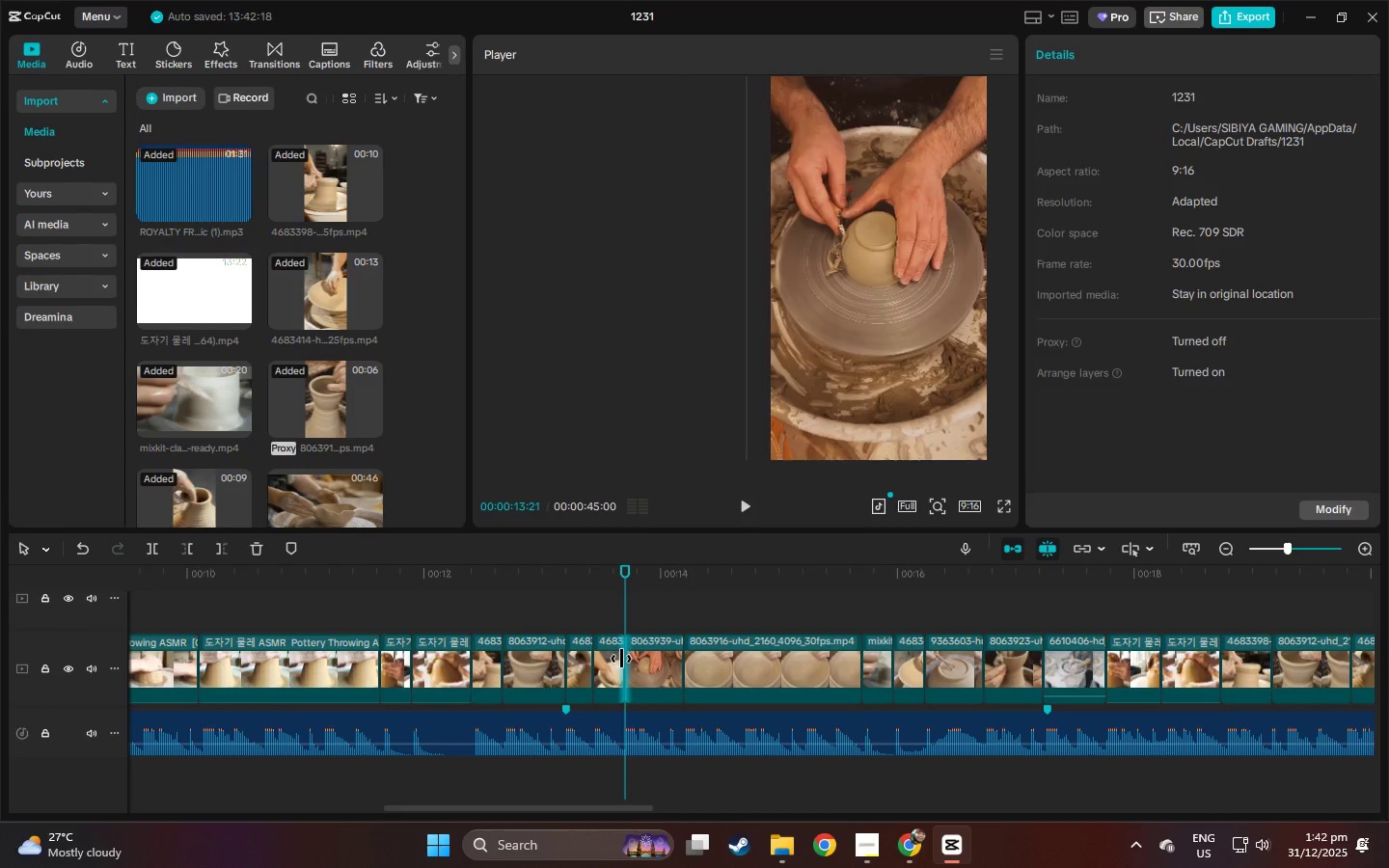 
left_click([672, 663])
 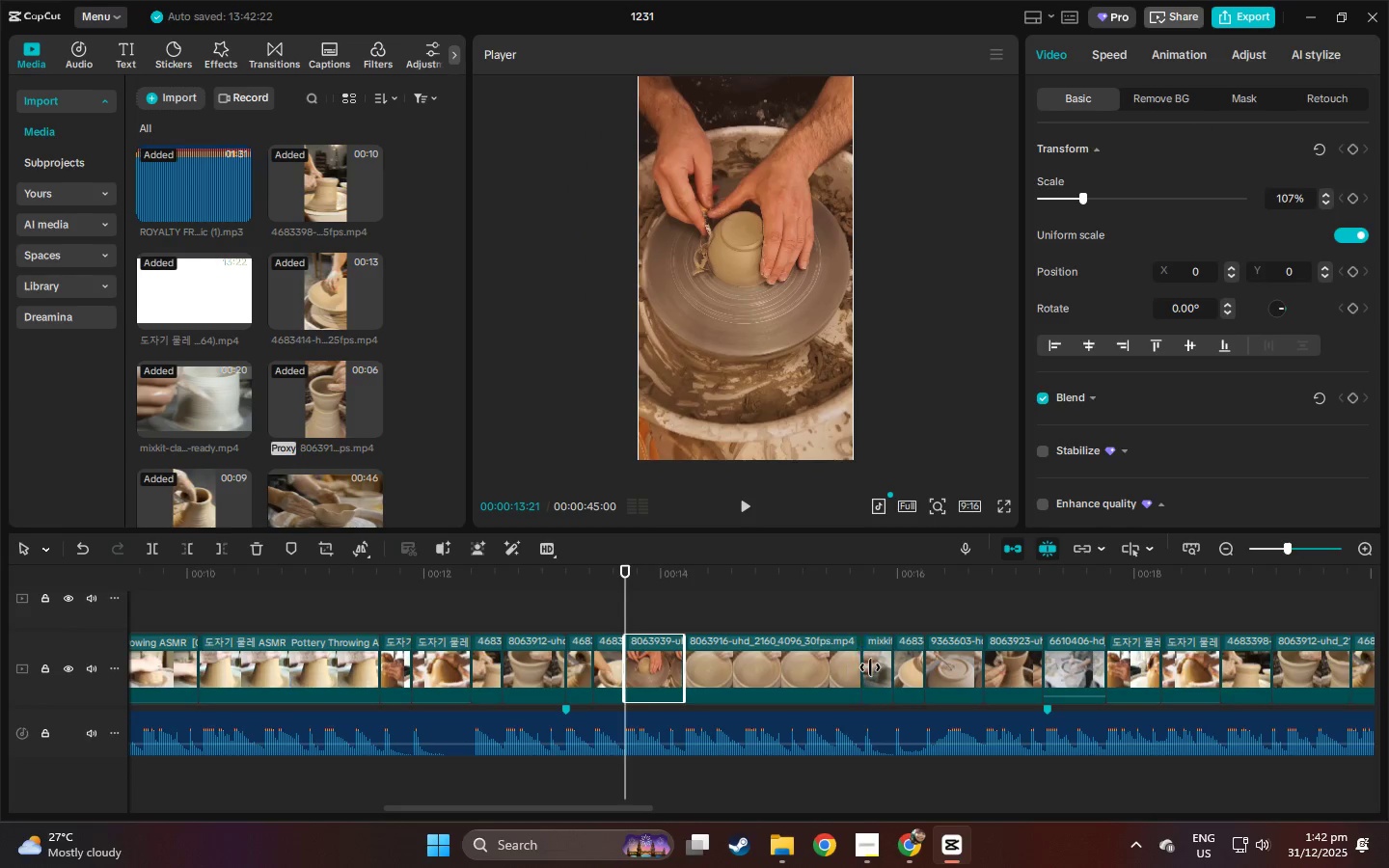 
left_click([855, 670])
 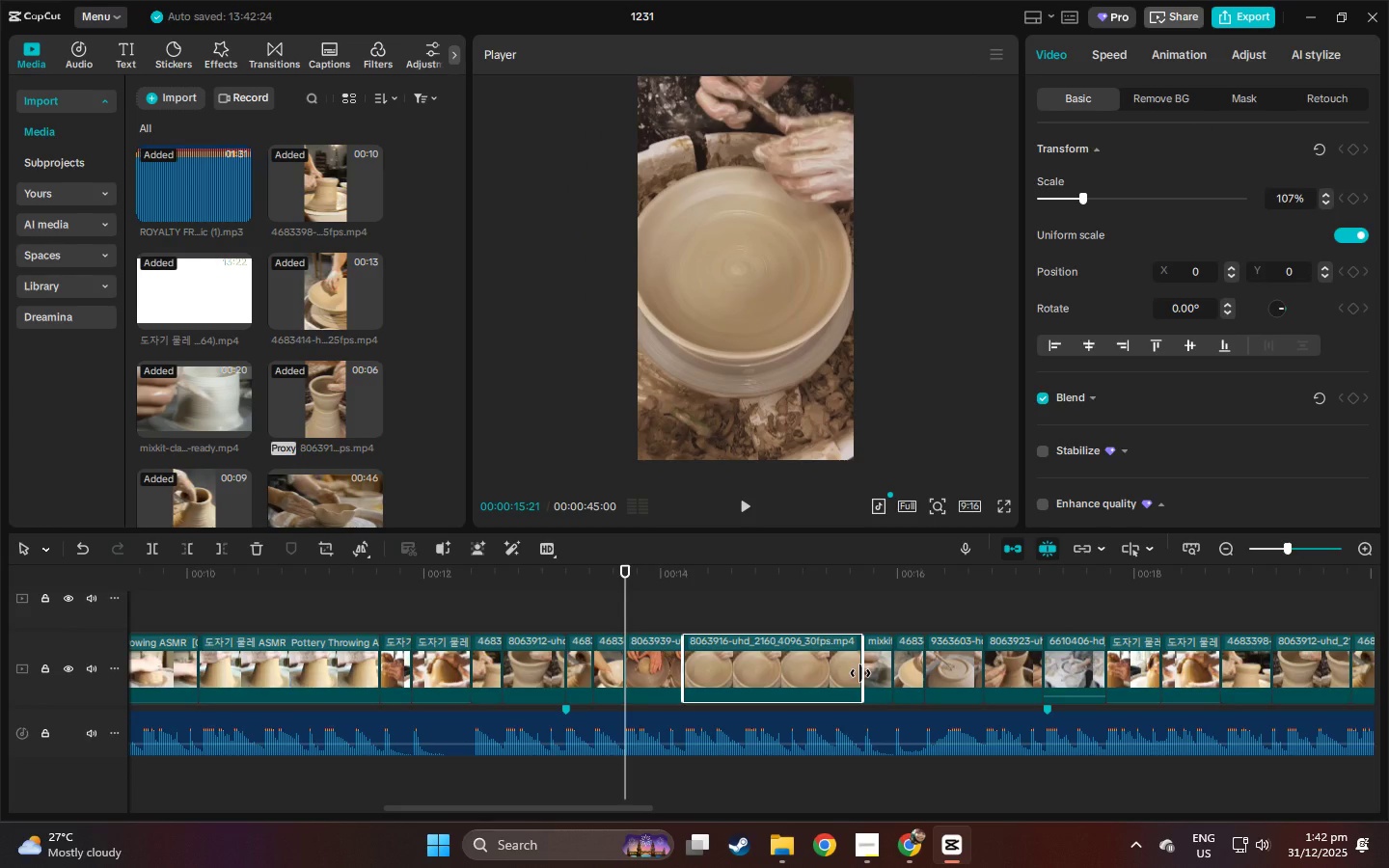 
key(Space)
 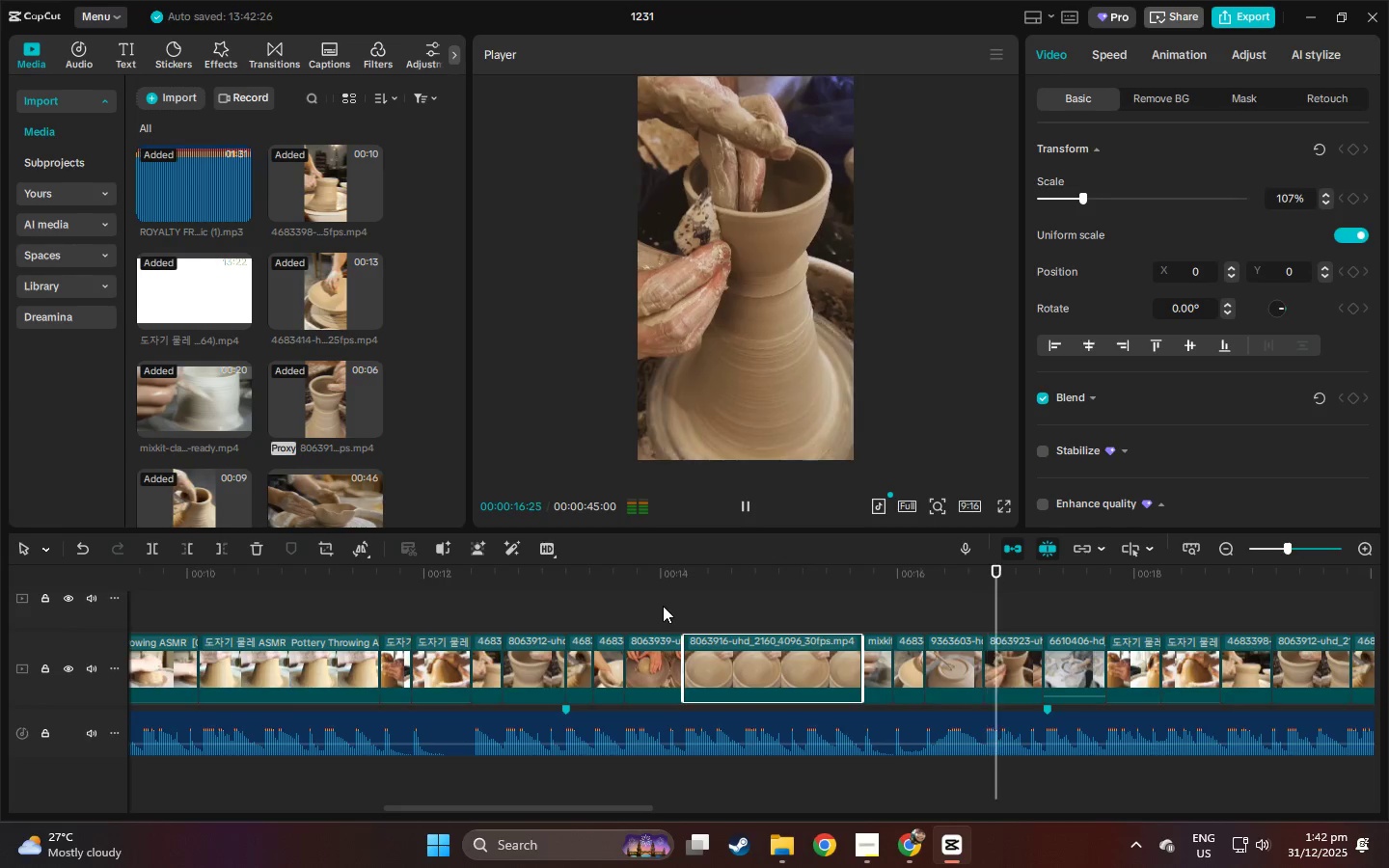 
left_click_drag(start_coordinate=[580, 807], to_coordinate=[1103, 816])
 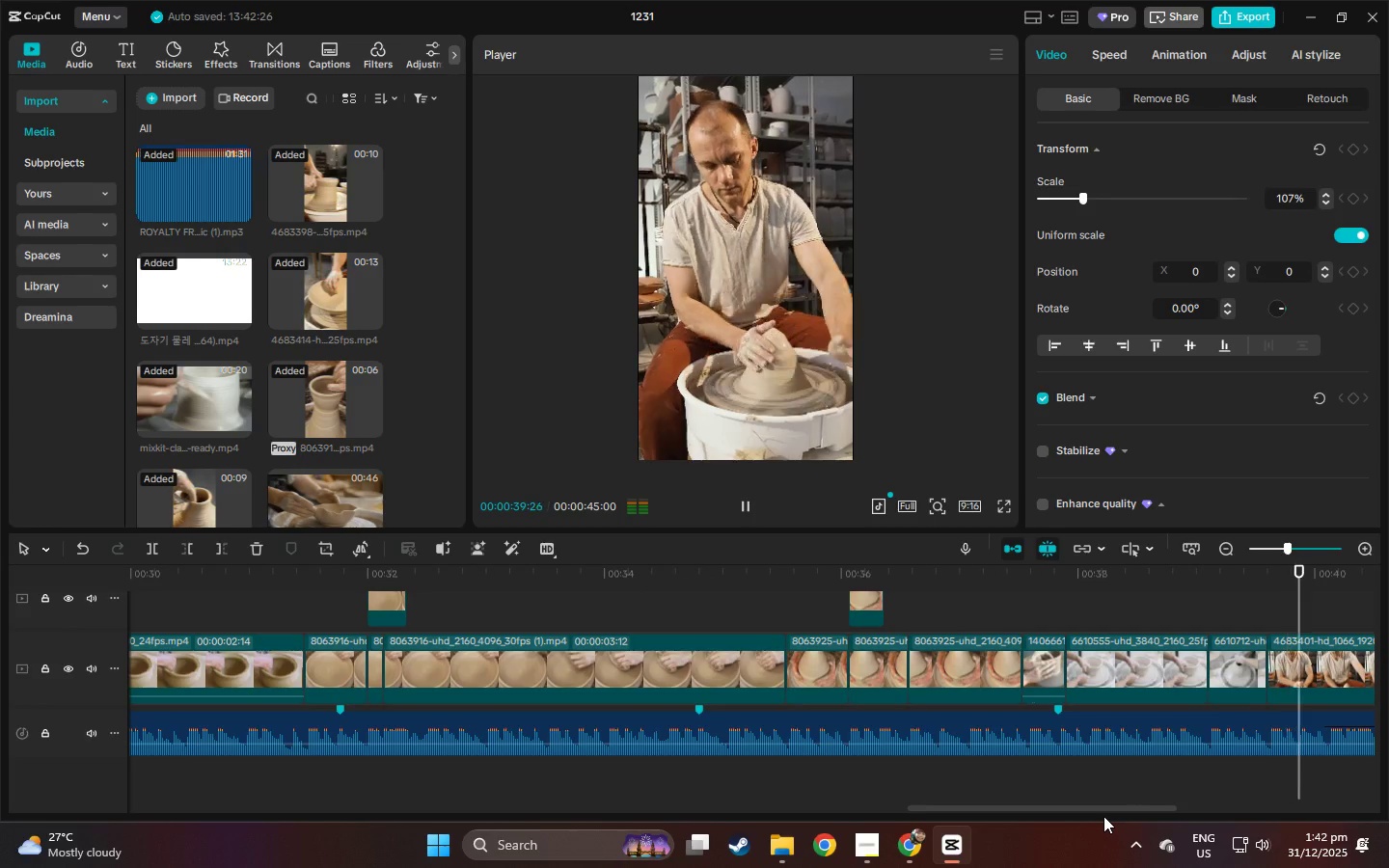 
key(Space)
 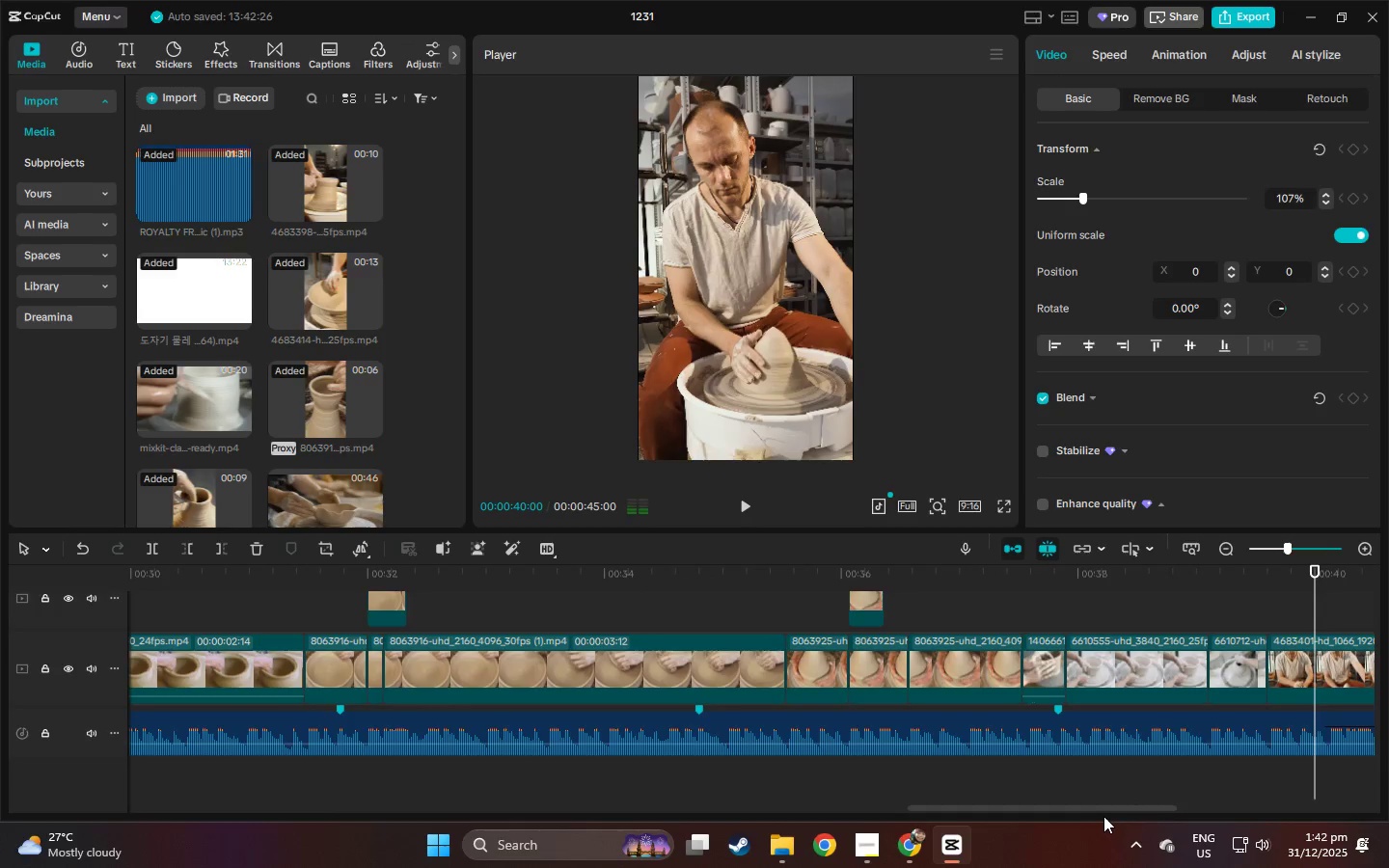 
key(Alt+AltLeft)
 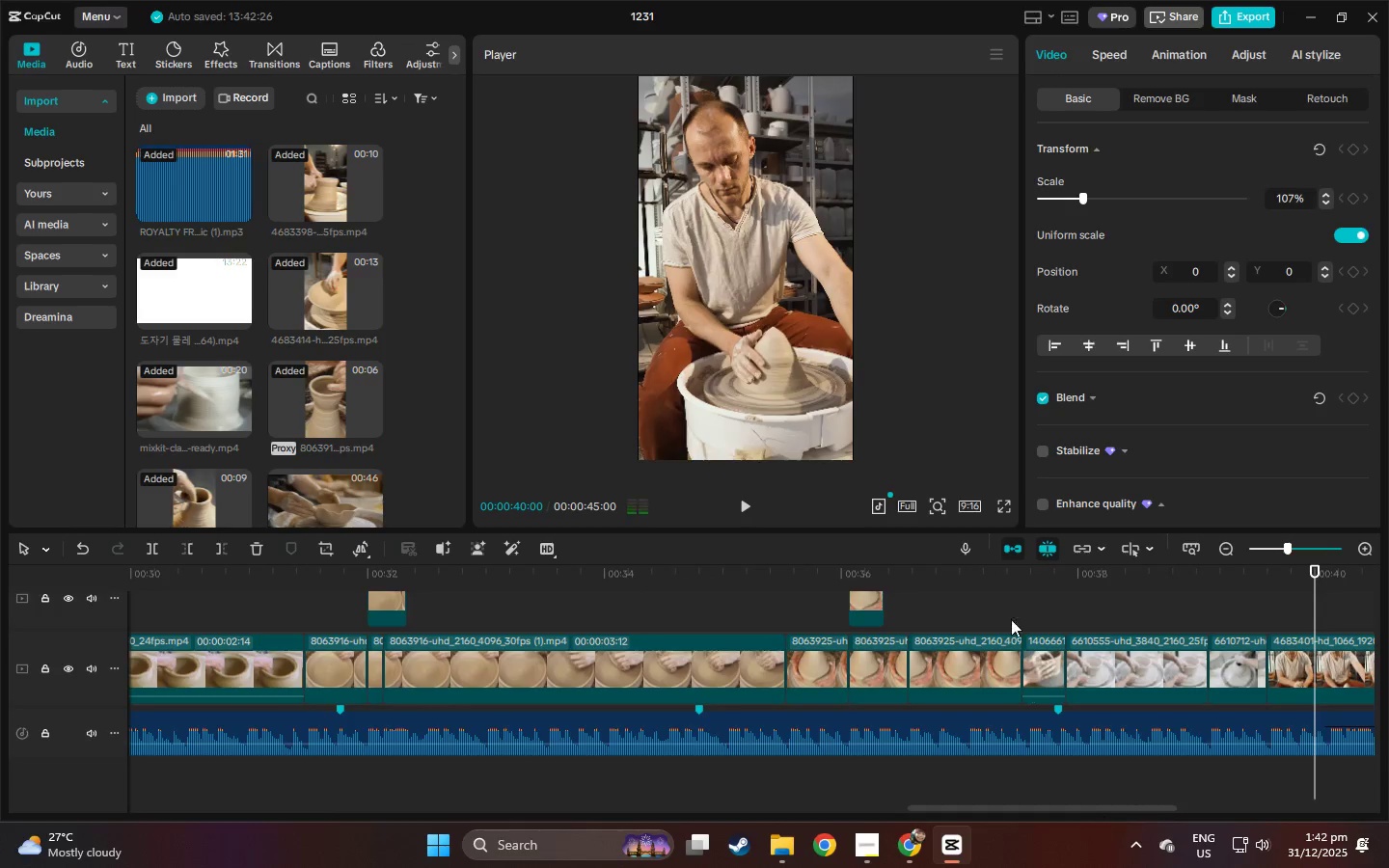 
key(Alt+Tab)